 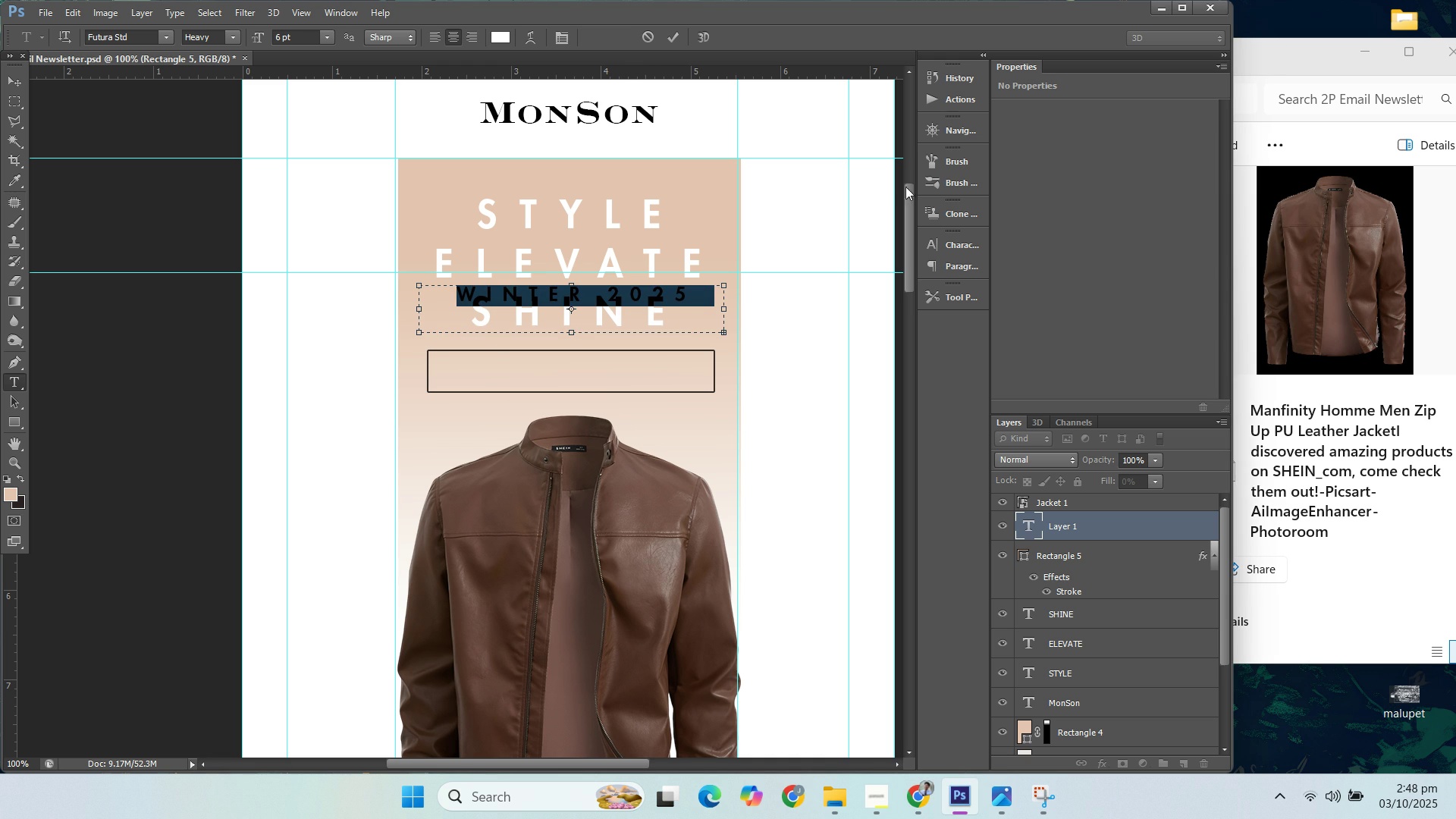 
left_click([963, 245])
 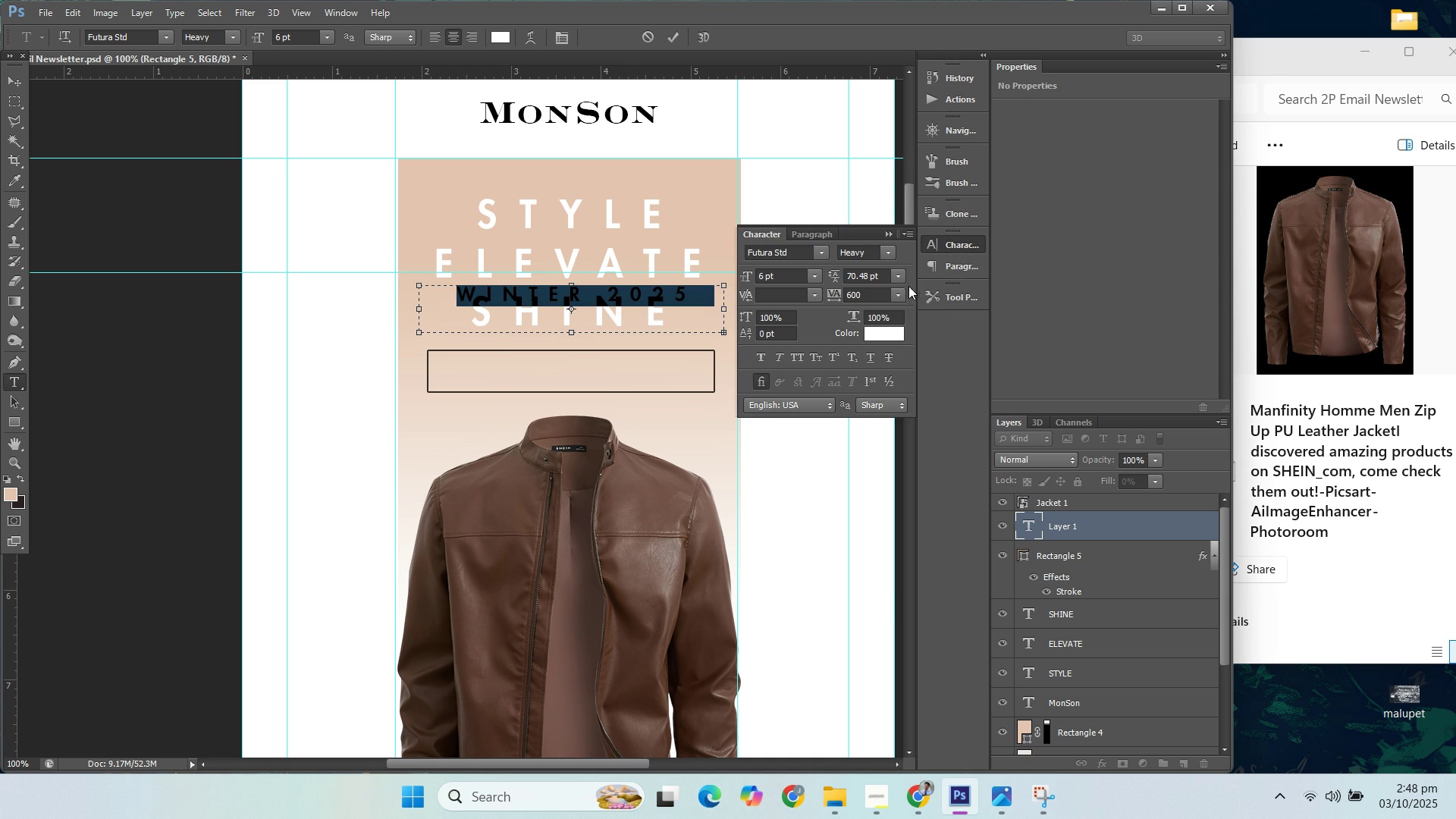 
left_click([896, 296])
 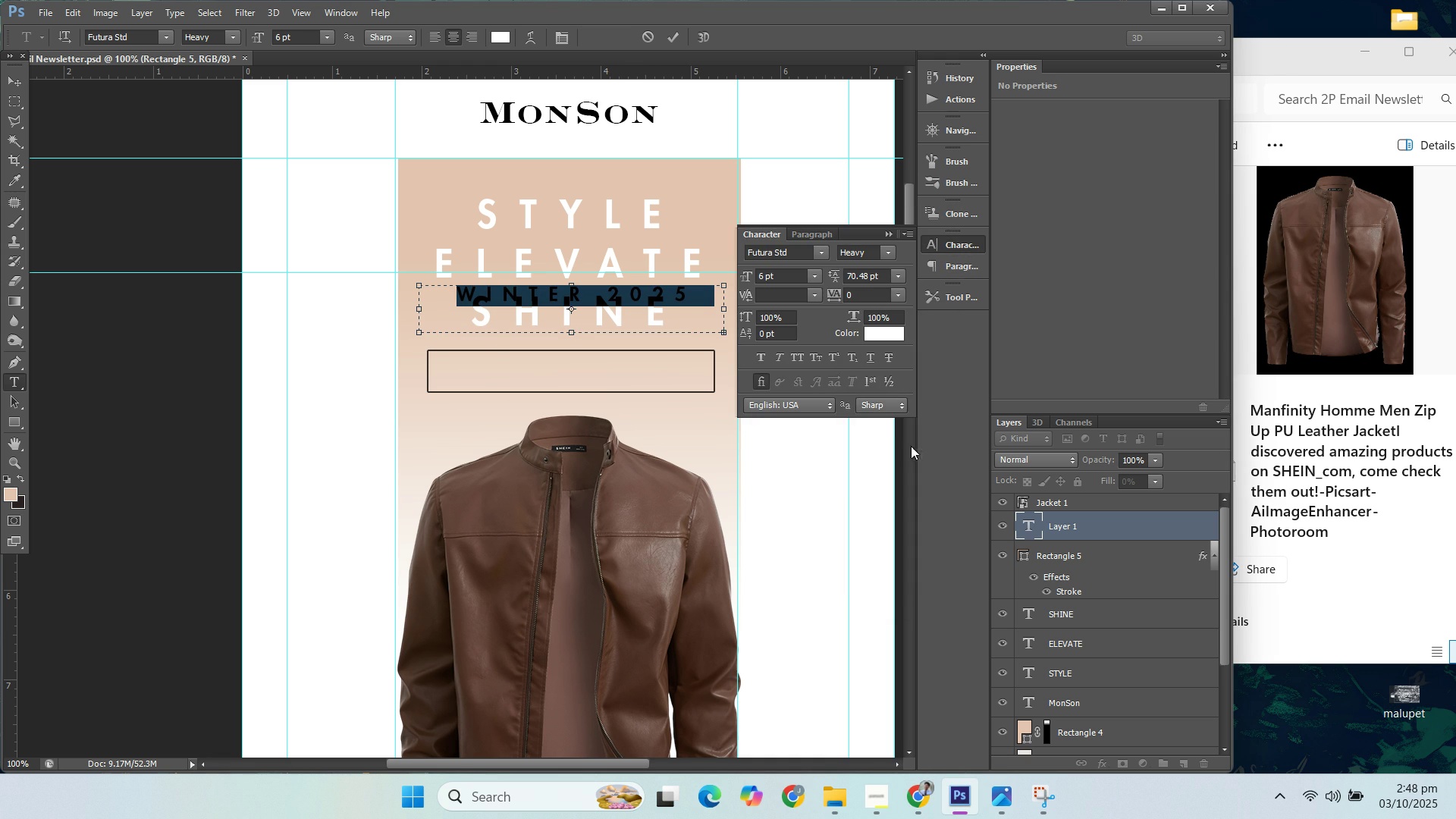 
left_click([911, 447])
 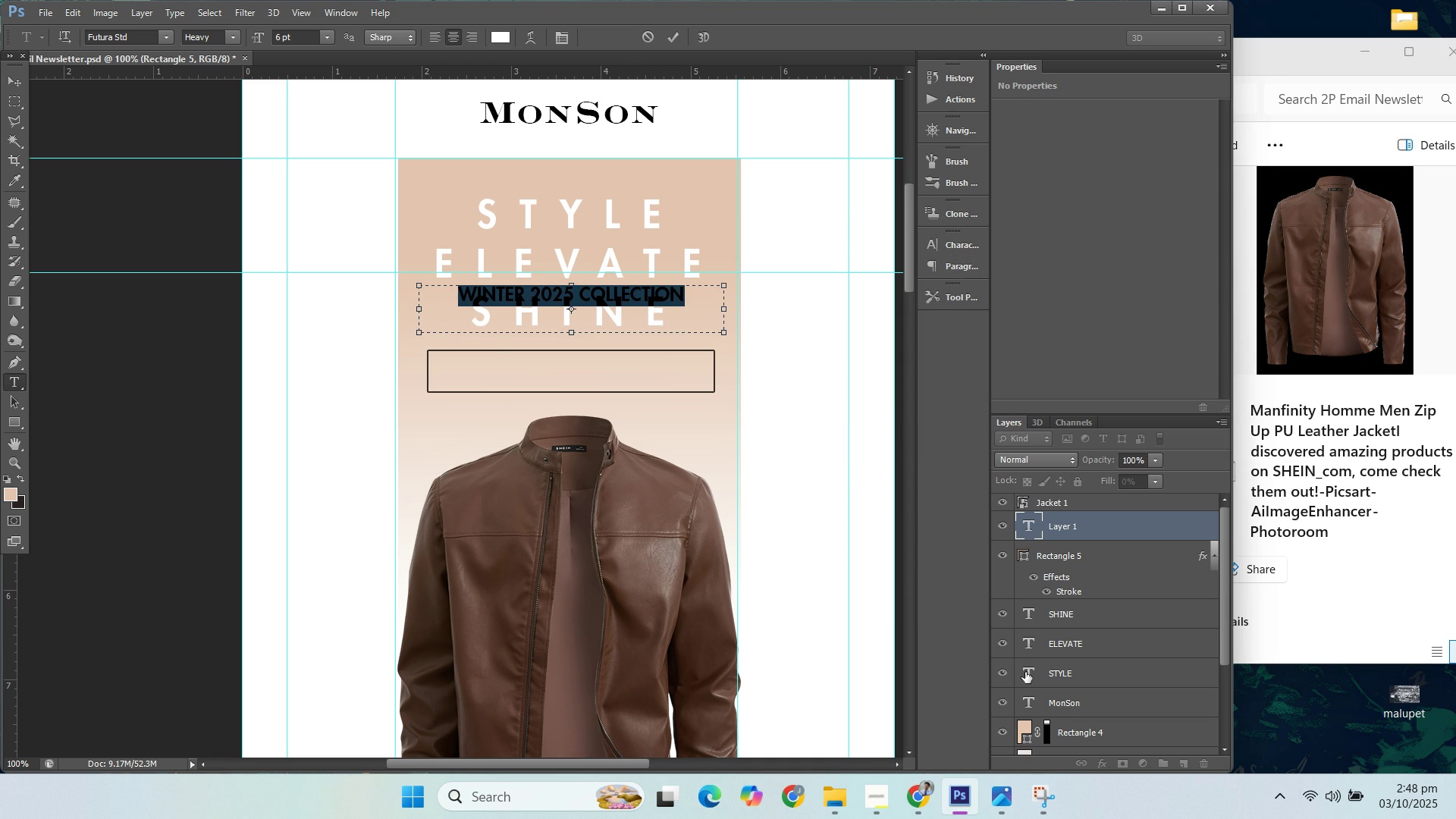 
scroll: coordinate [1019, 698], scroll_direction: down, amount: 4.0
 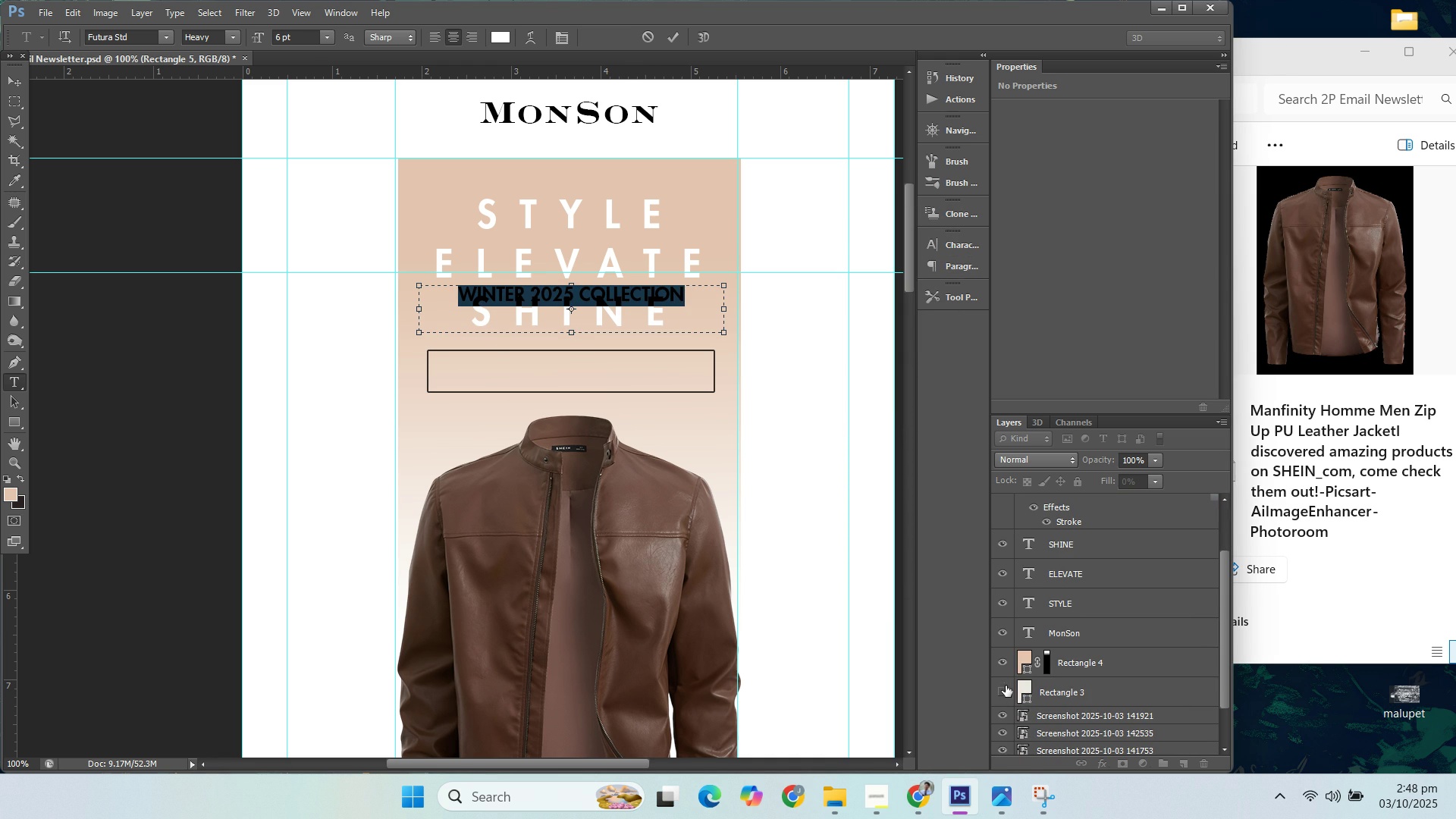 
left_click([1006, 672])
 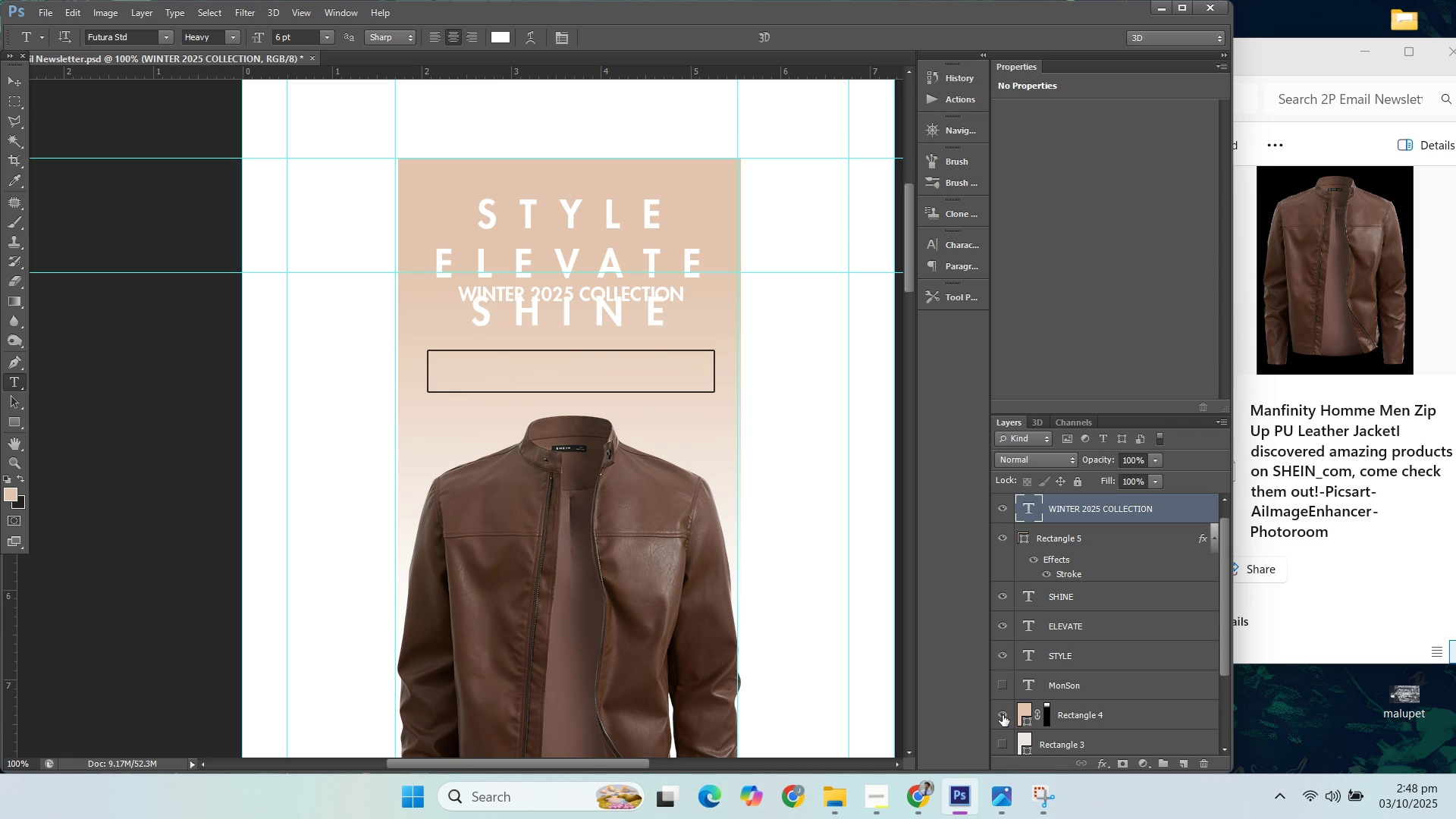 
left_click([1001, 716])
 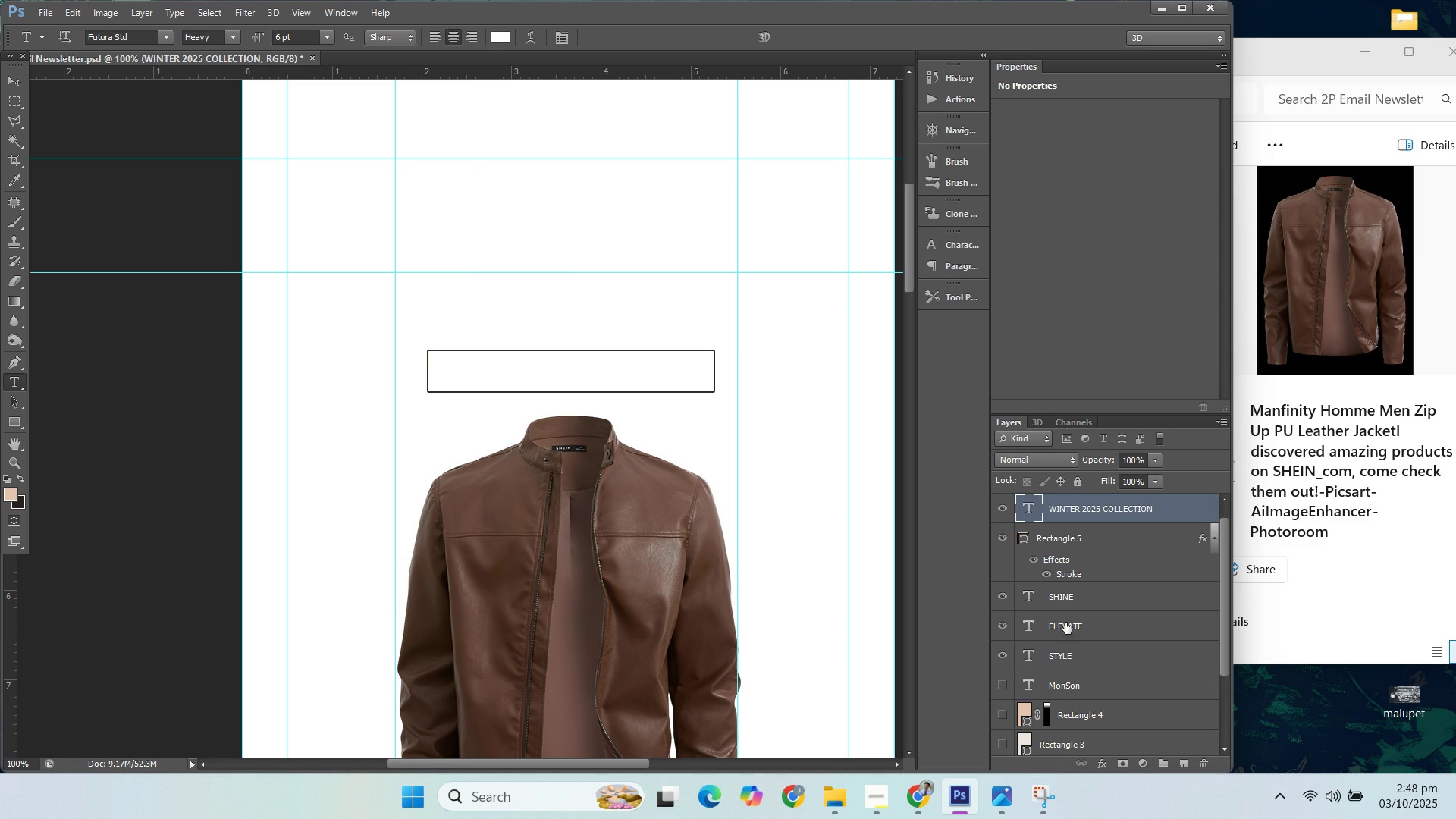 
scroll: coordinate [1023, 727], scroll_direction: down, amount: 8.0
 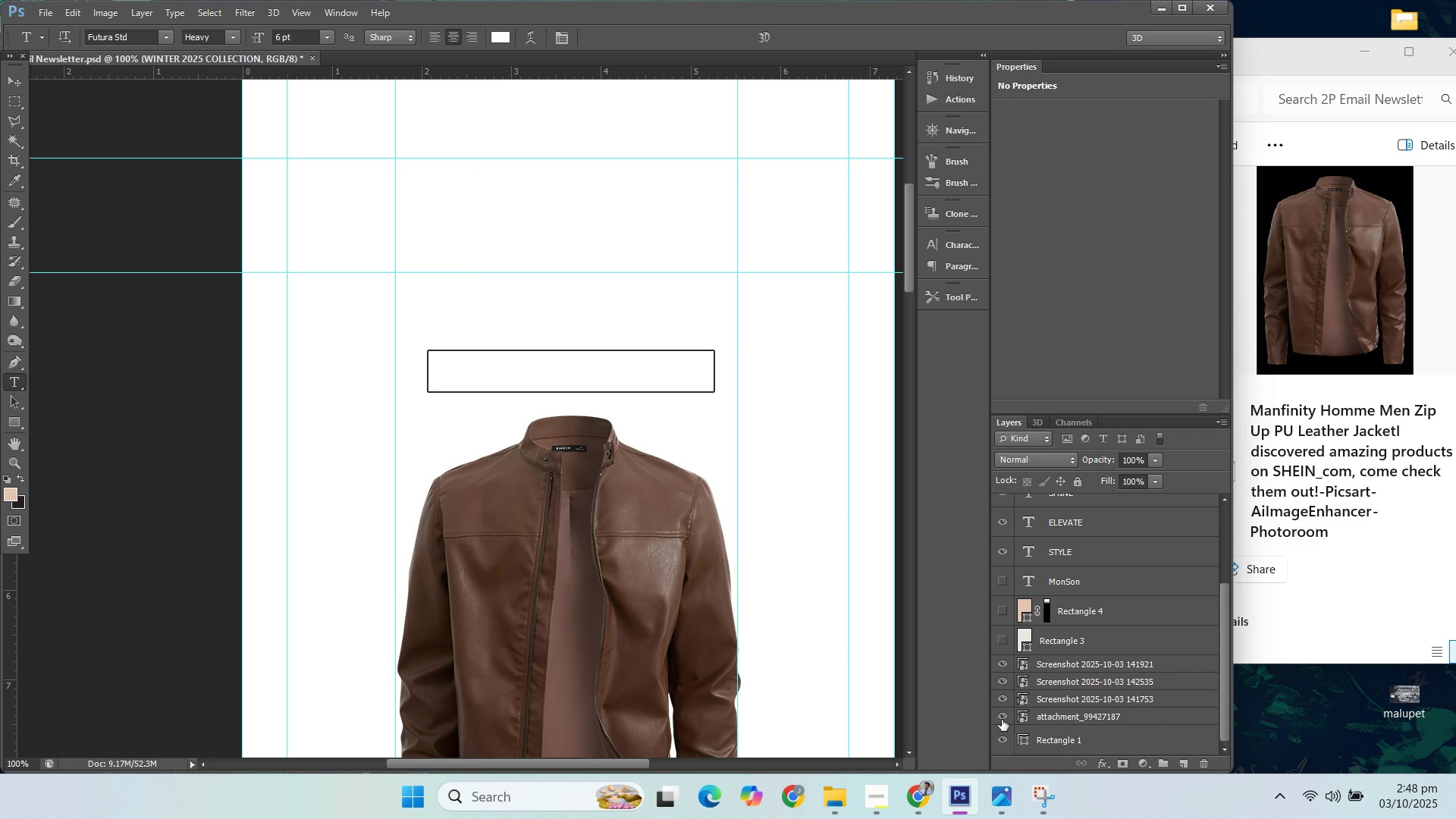 
left_click([1002, 720])
 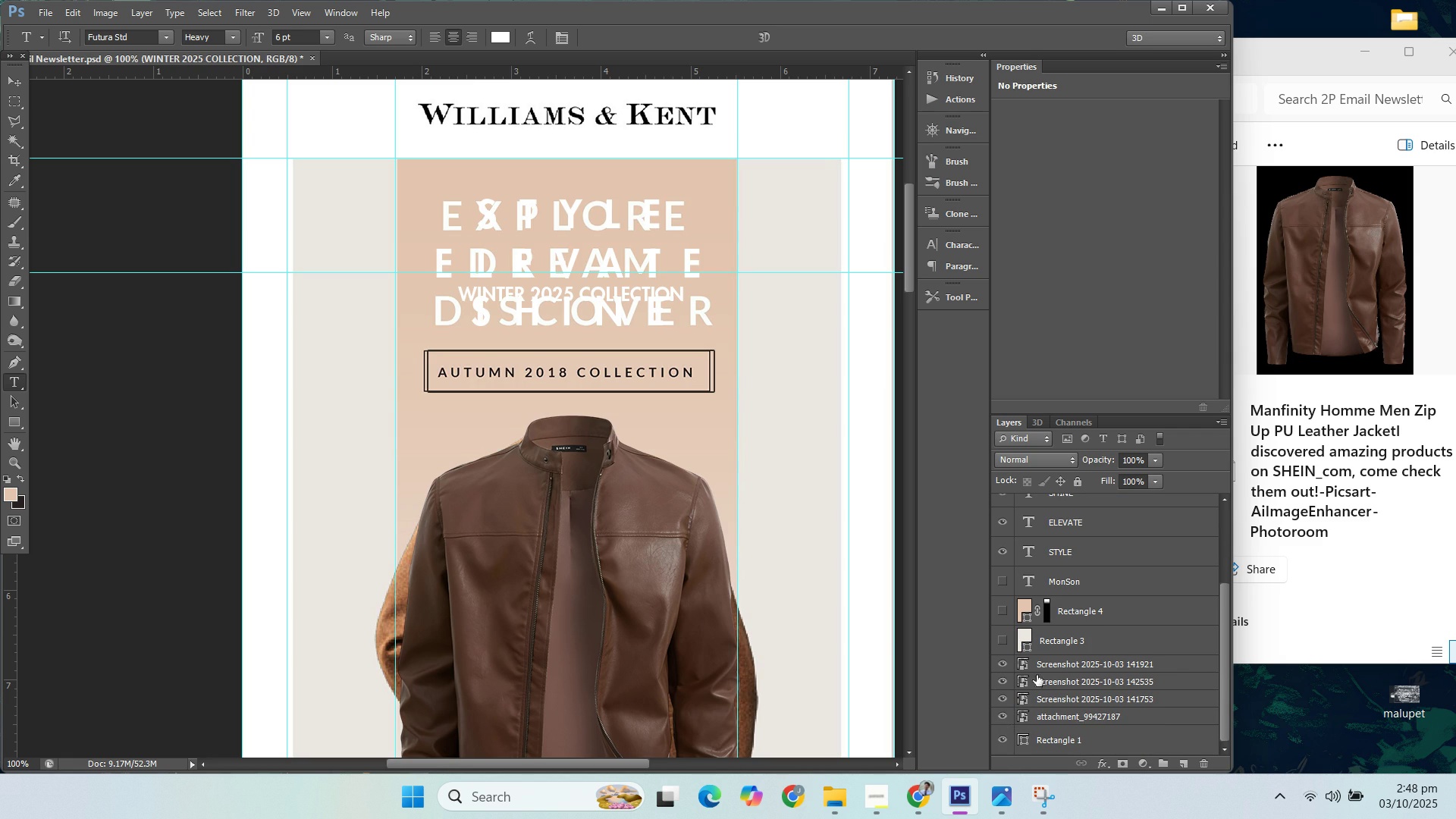 
scroll: coordinate [1055, 577], scroll_direction: up, amount: 10.0
 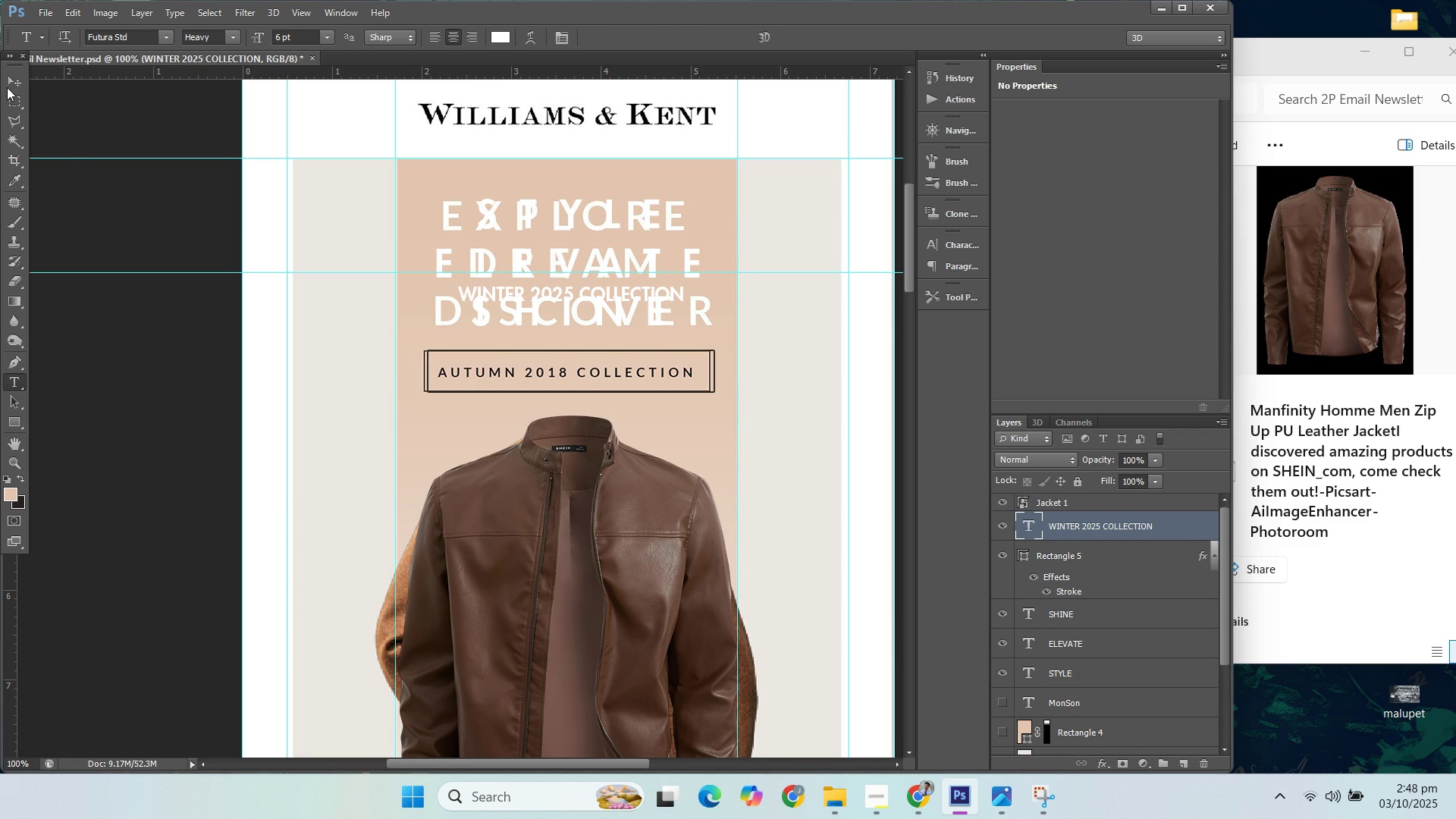 
left_click([11, 78])
 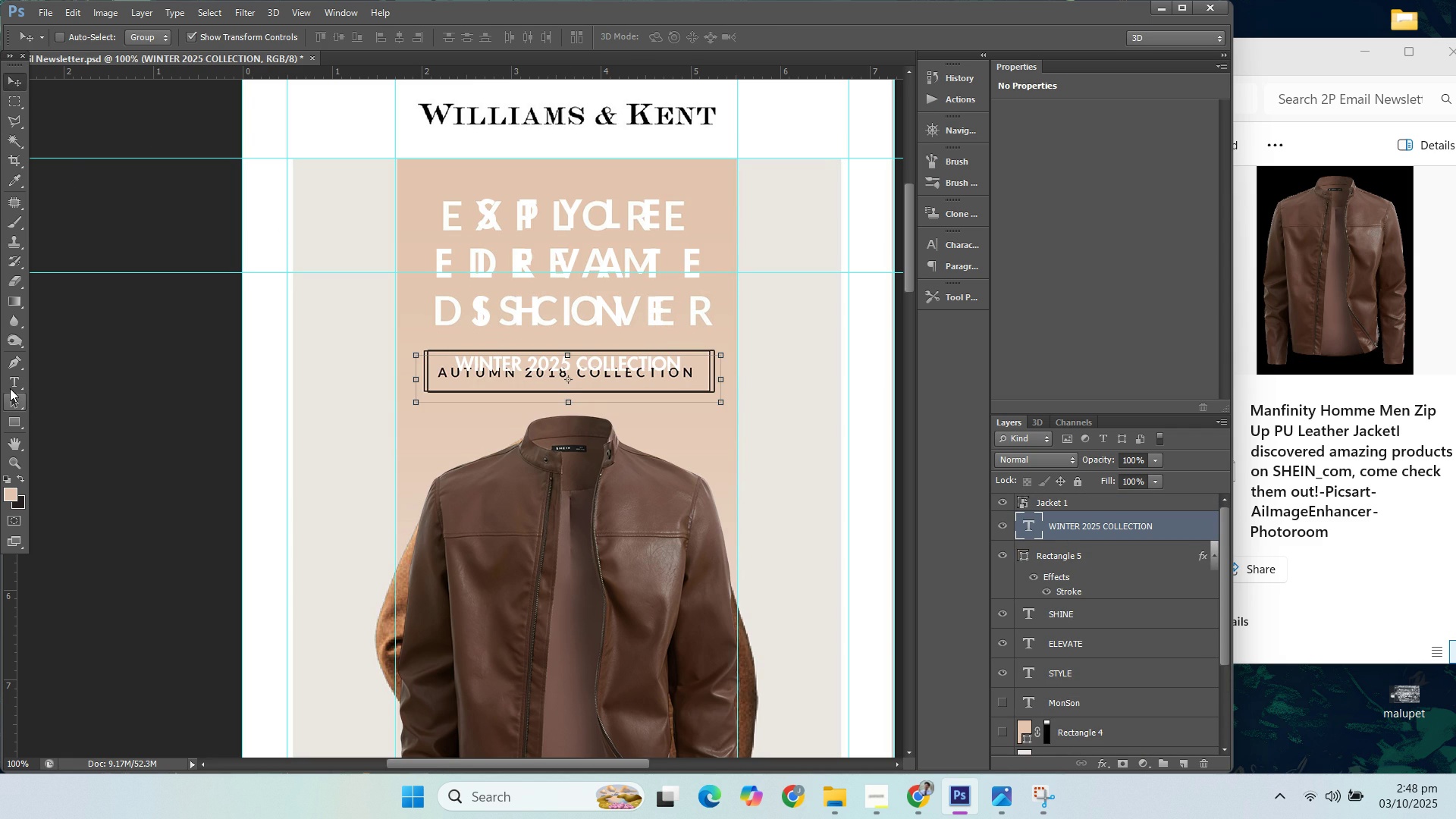 
left_click([576, 359])